 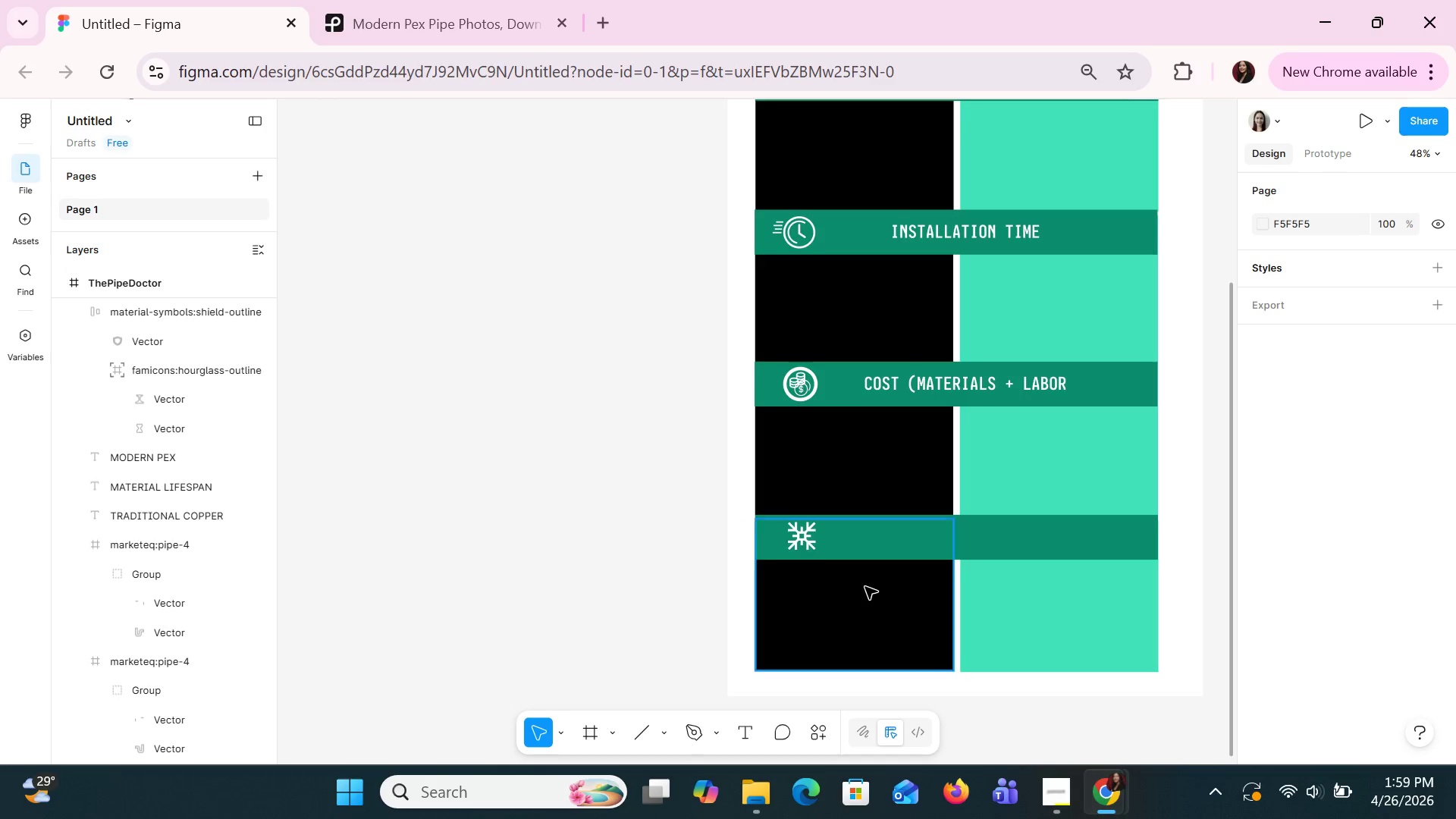 
left_click([799, 548])
 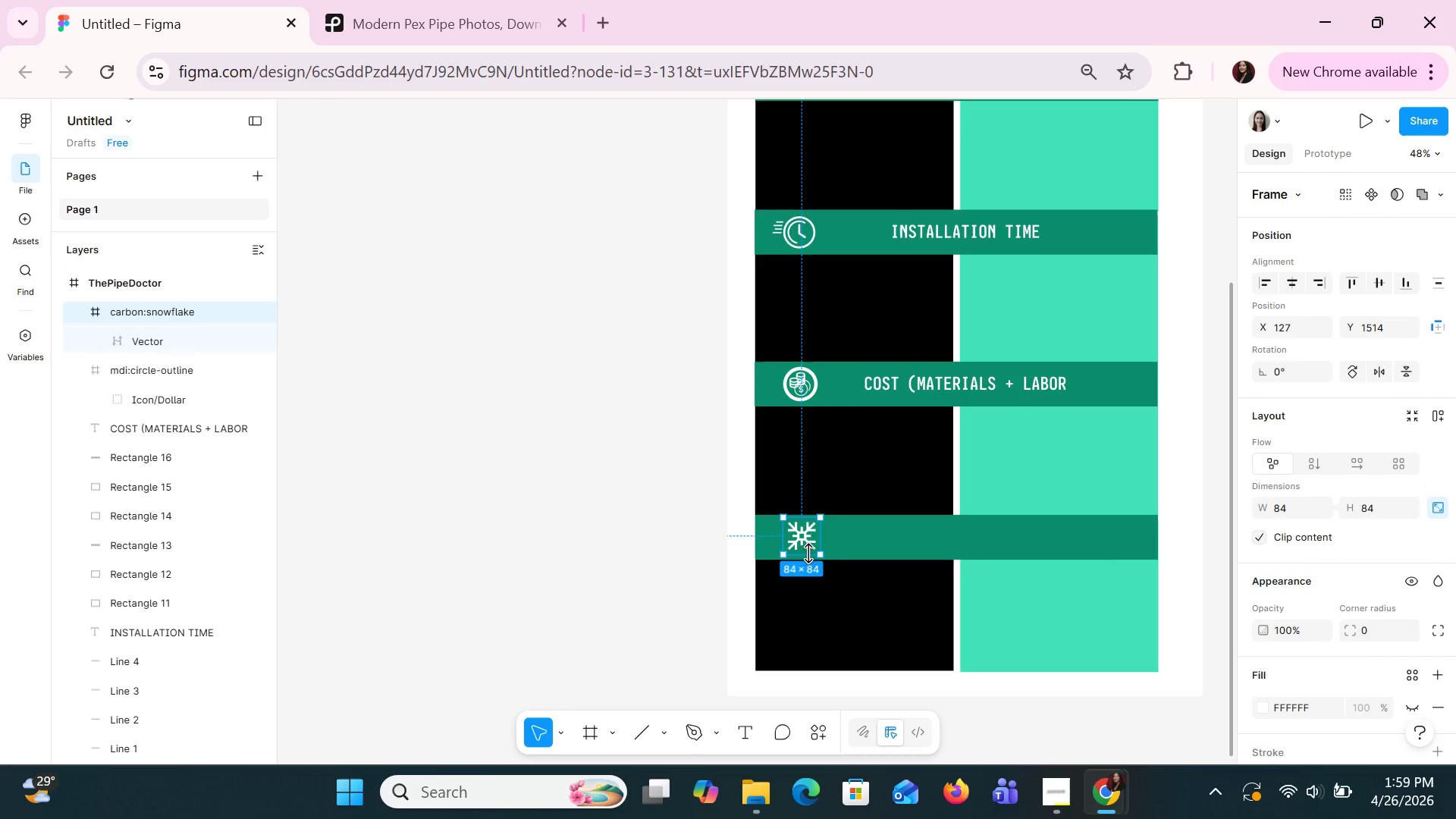 
key(ArrowDown)
 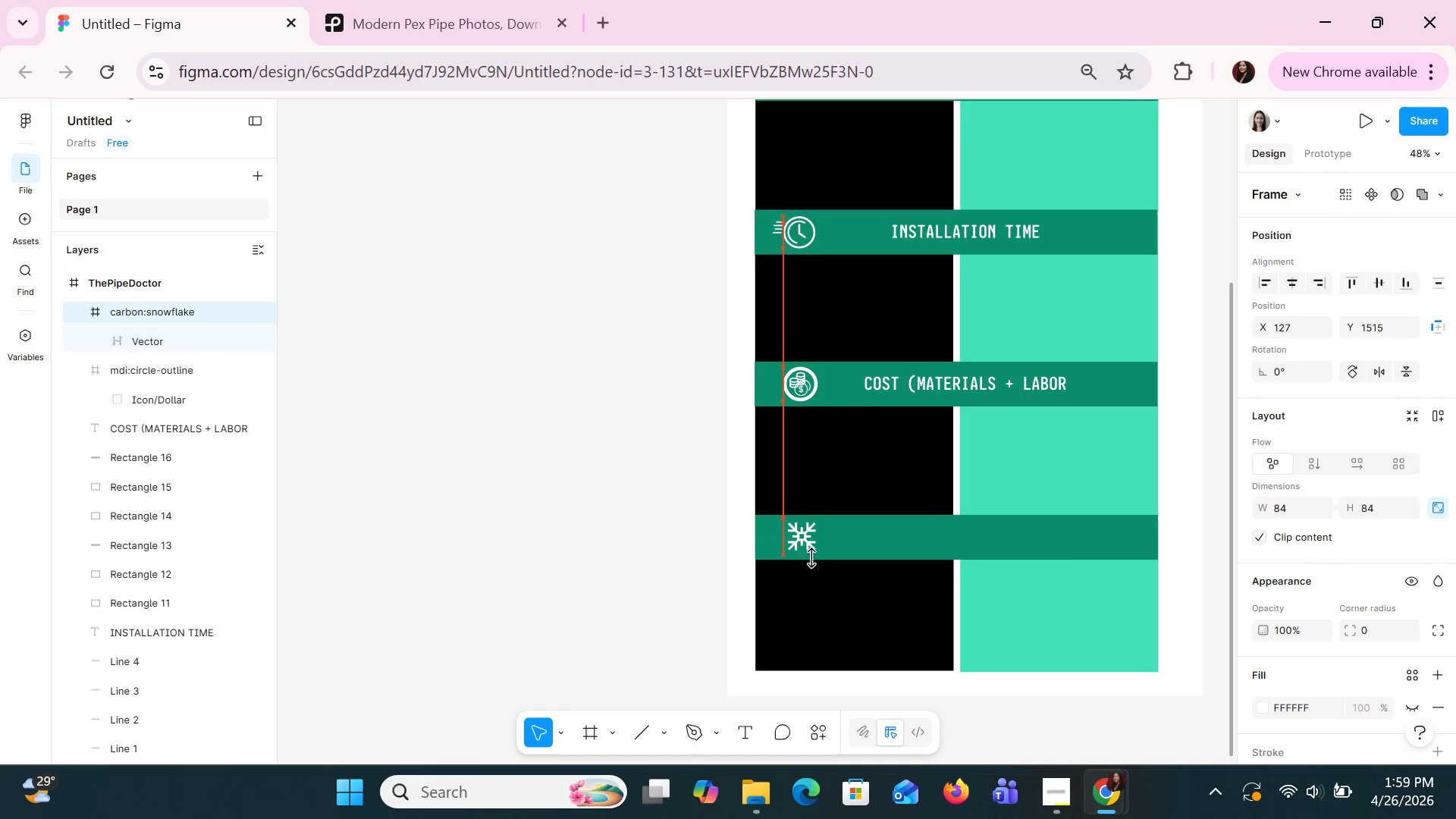 
key(ArrowLeft)
 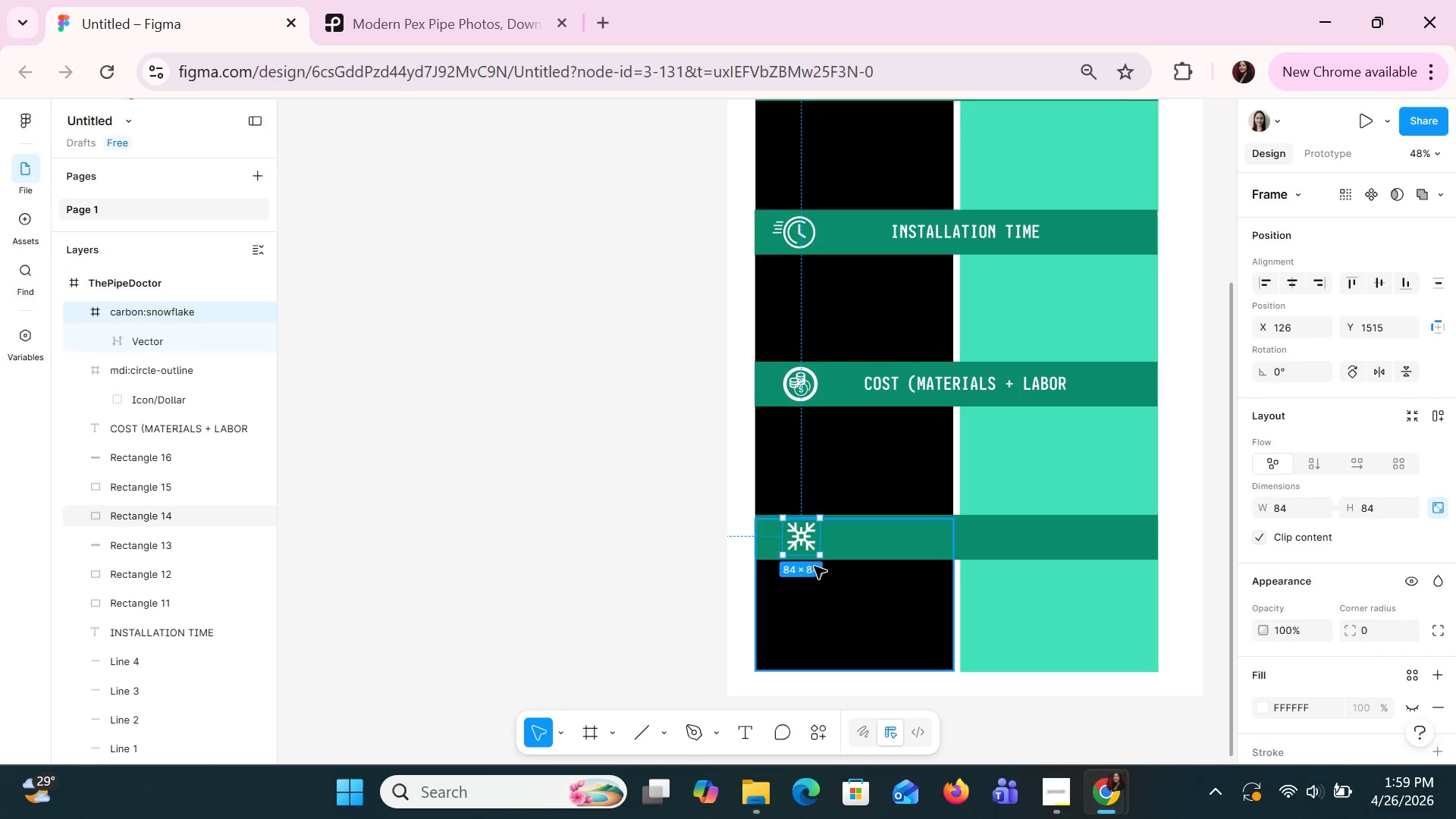 
key(ArrowLeft)
 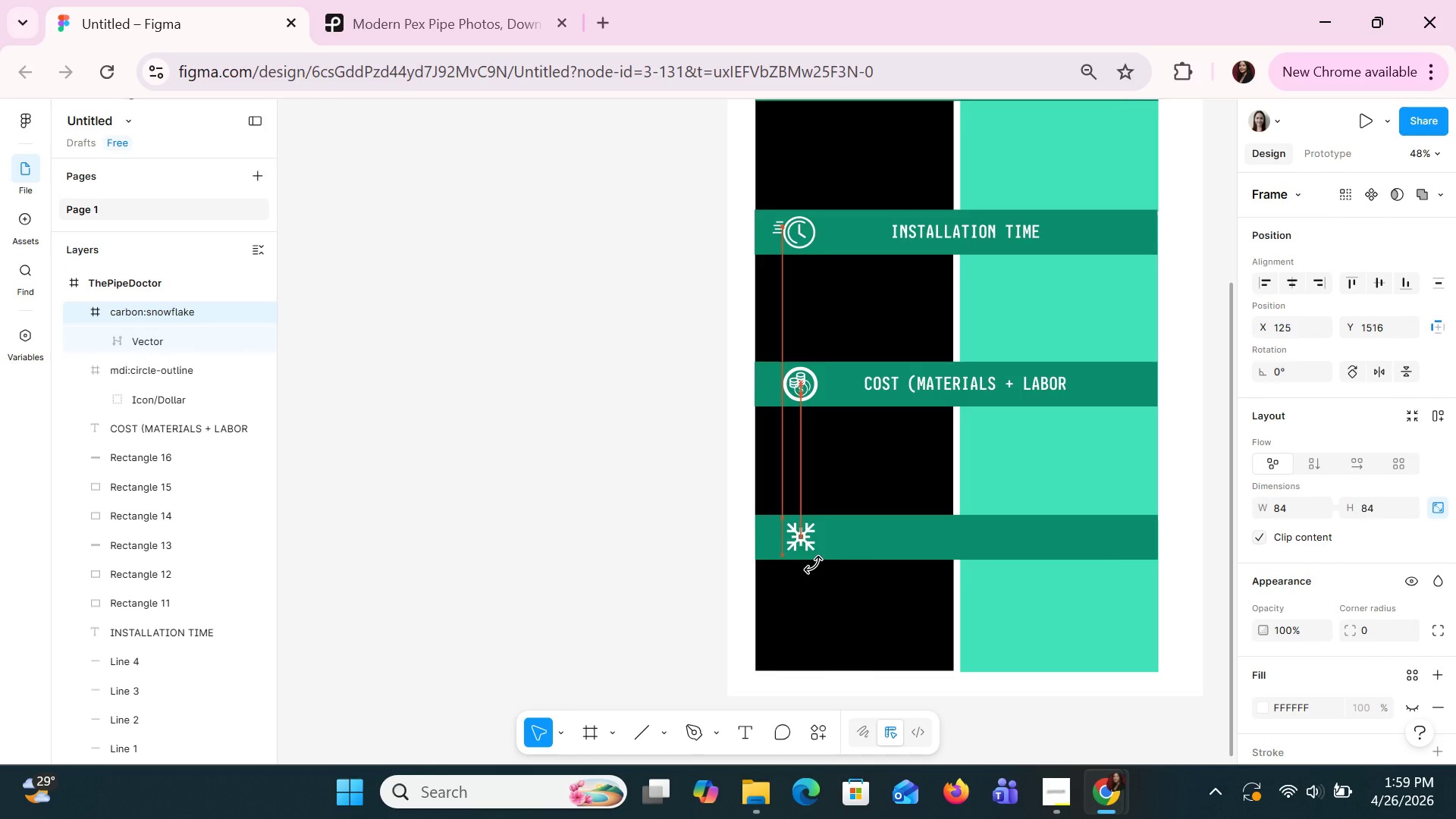 
key(ArrowDown)
 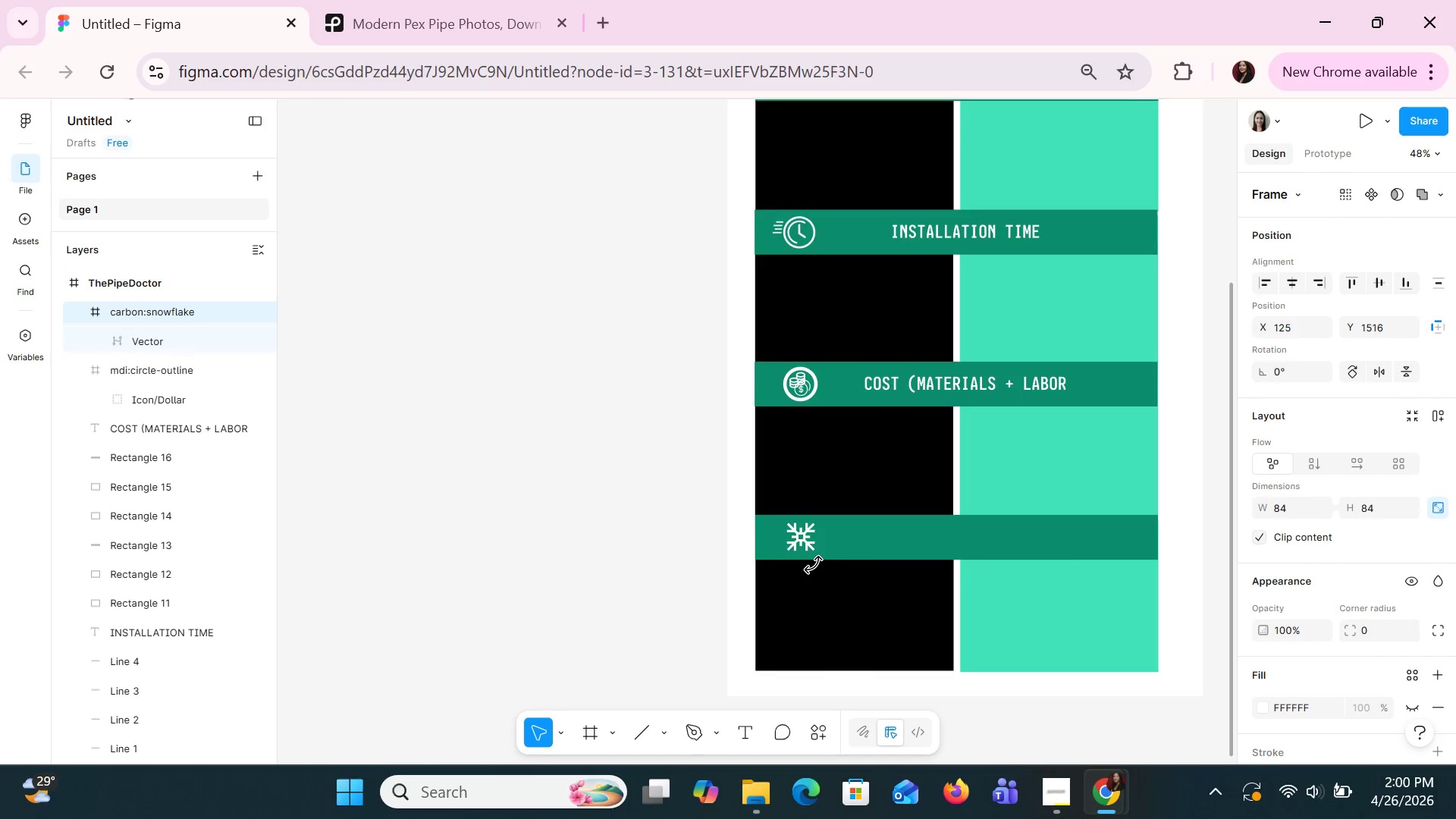 
key(ArrowRight)
 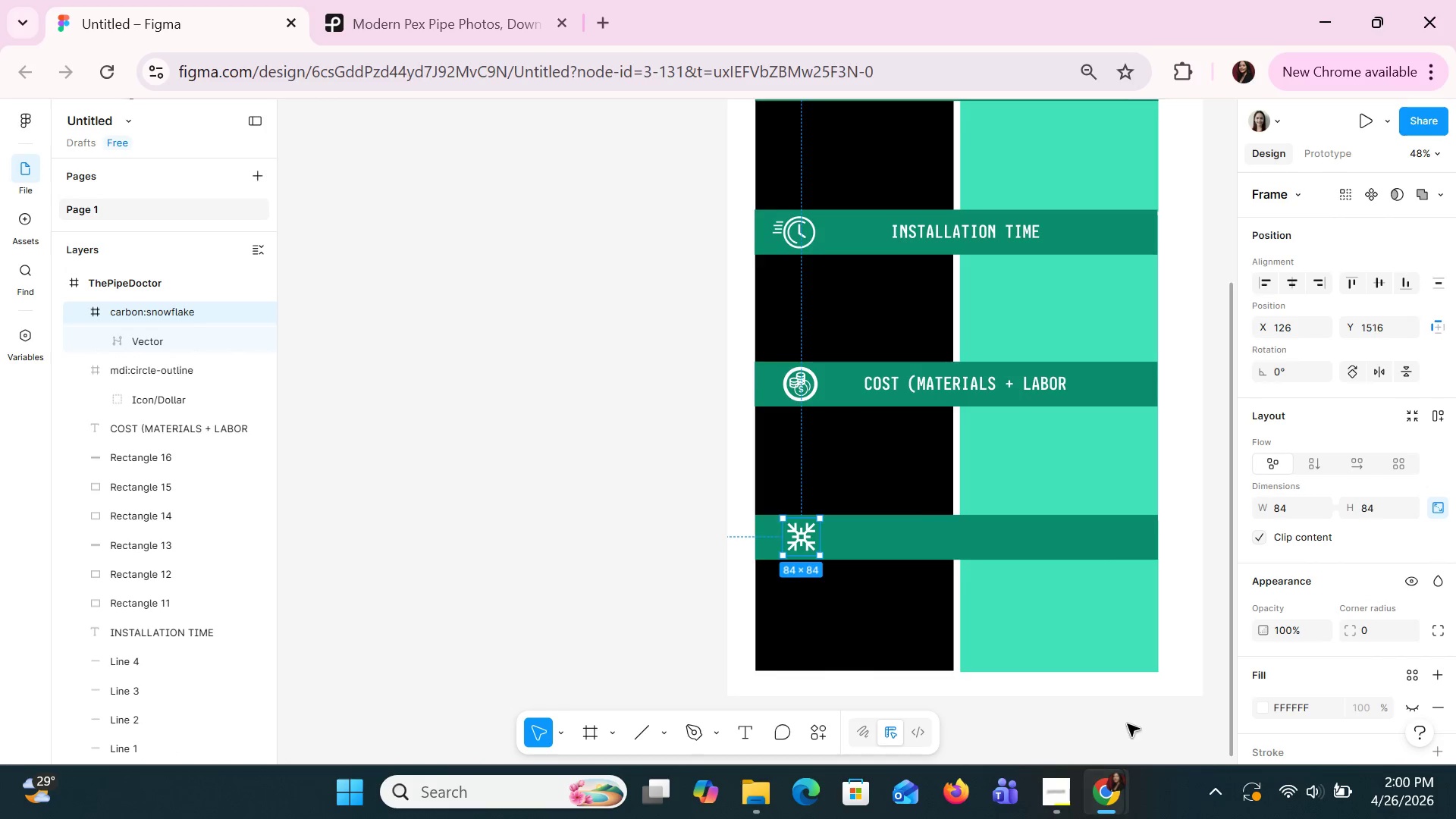 
left_click([1144, 724])
 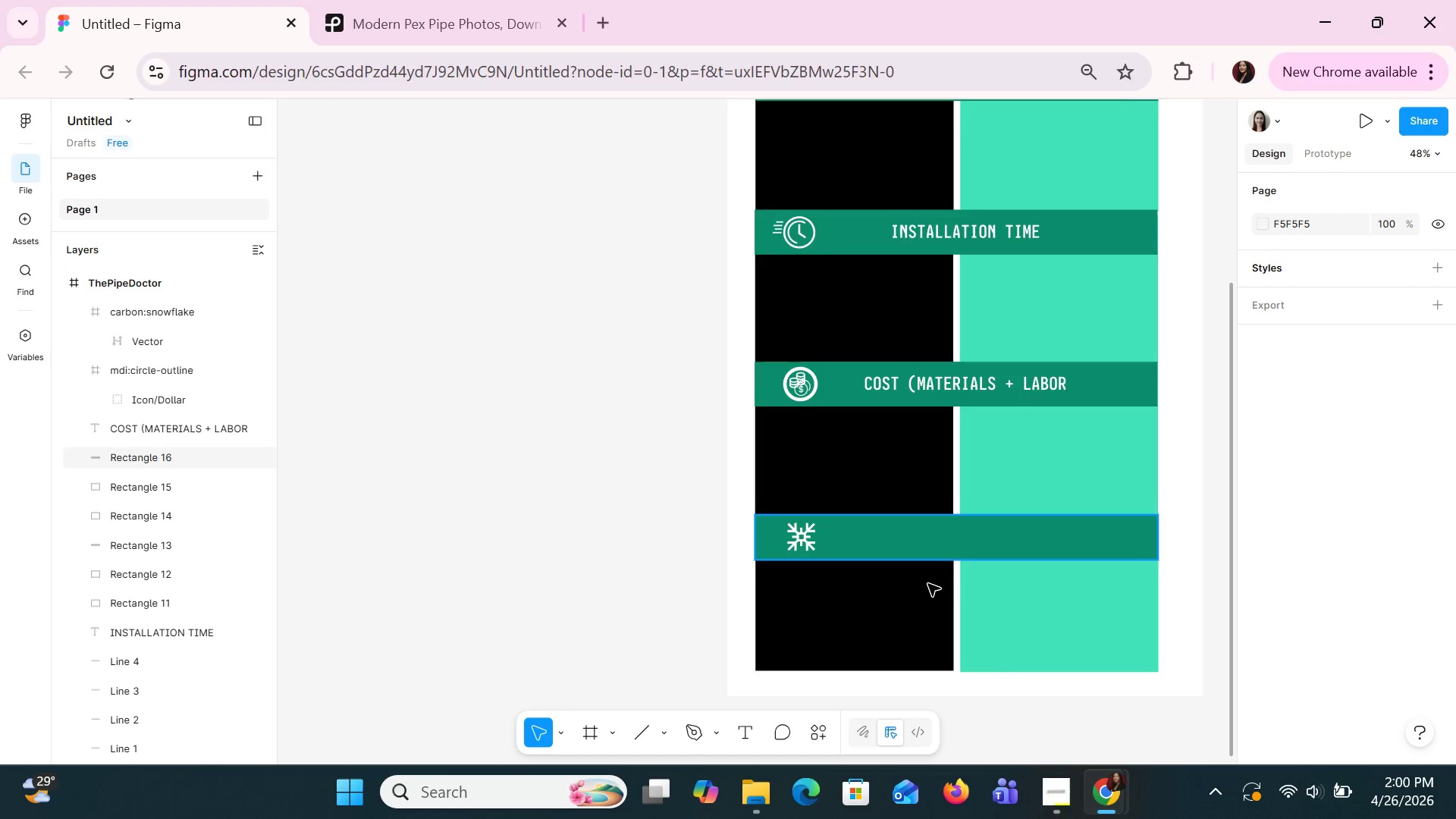 
scroll: coordinate [934, 585], scroll_direction: none, amount: 0.0
 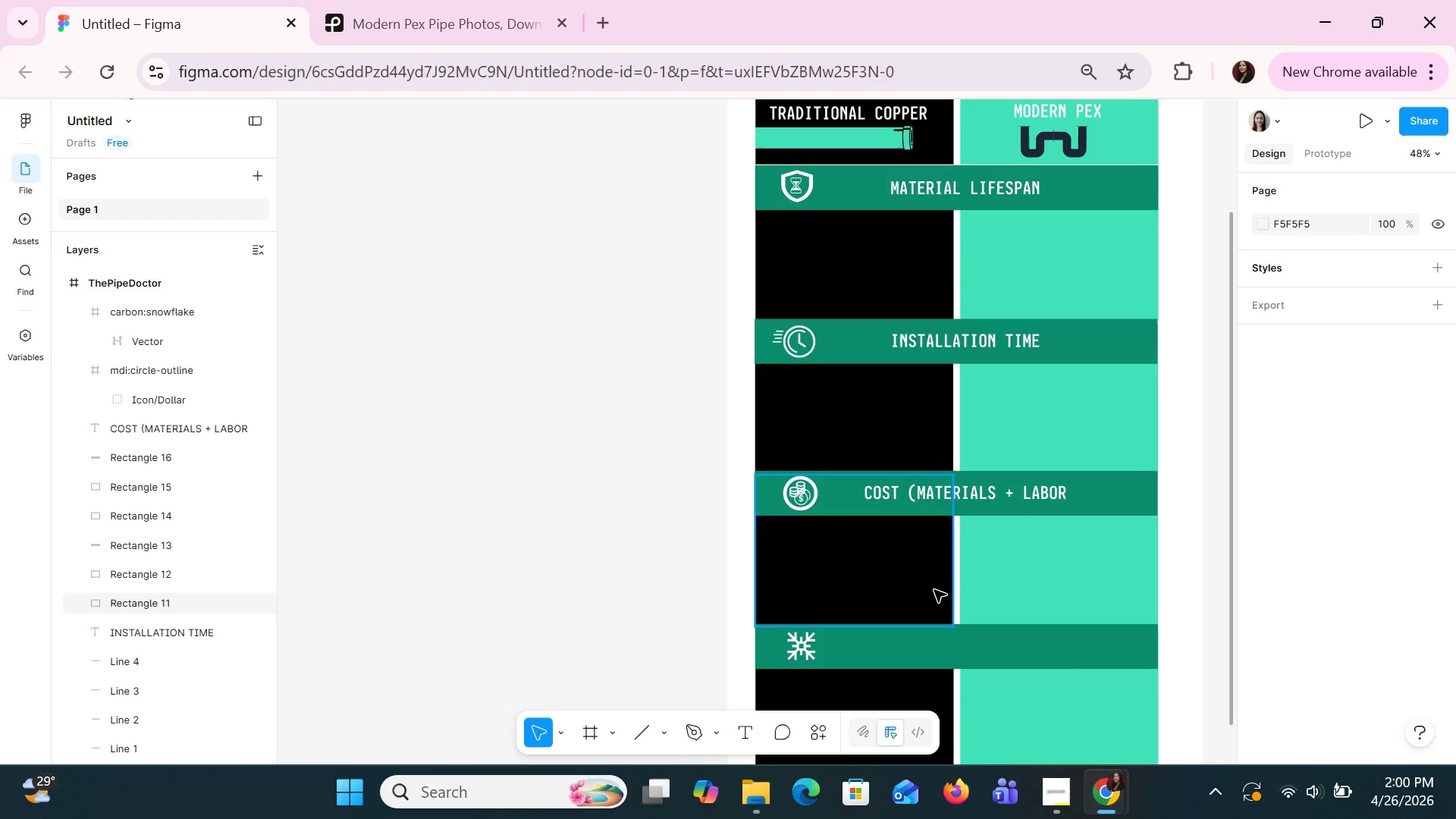 
hold_key(key=ControlLeft, duration=0.91)
scroll: coordinate [934, 568], scroll_direction: up, amount: 5.0
 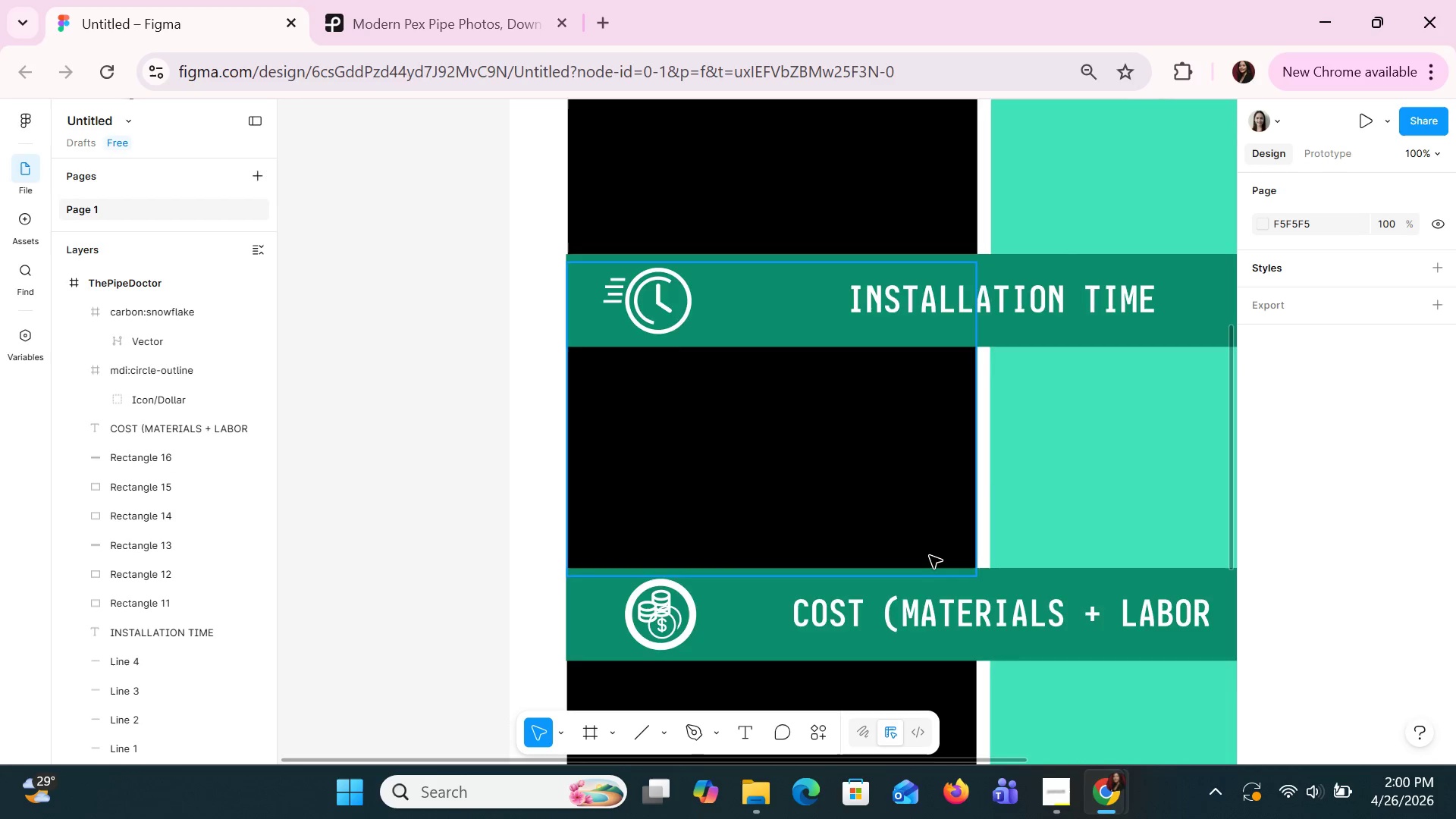 
hold_key(key=ControlLeft, duration=1.0)
 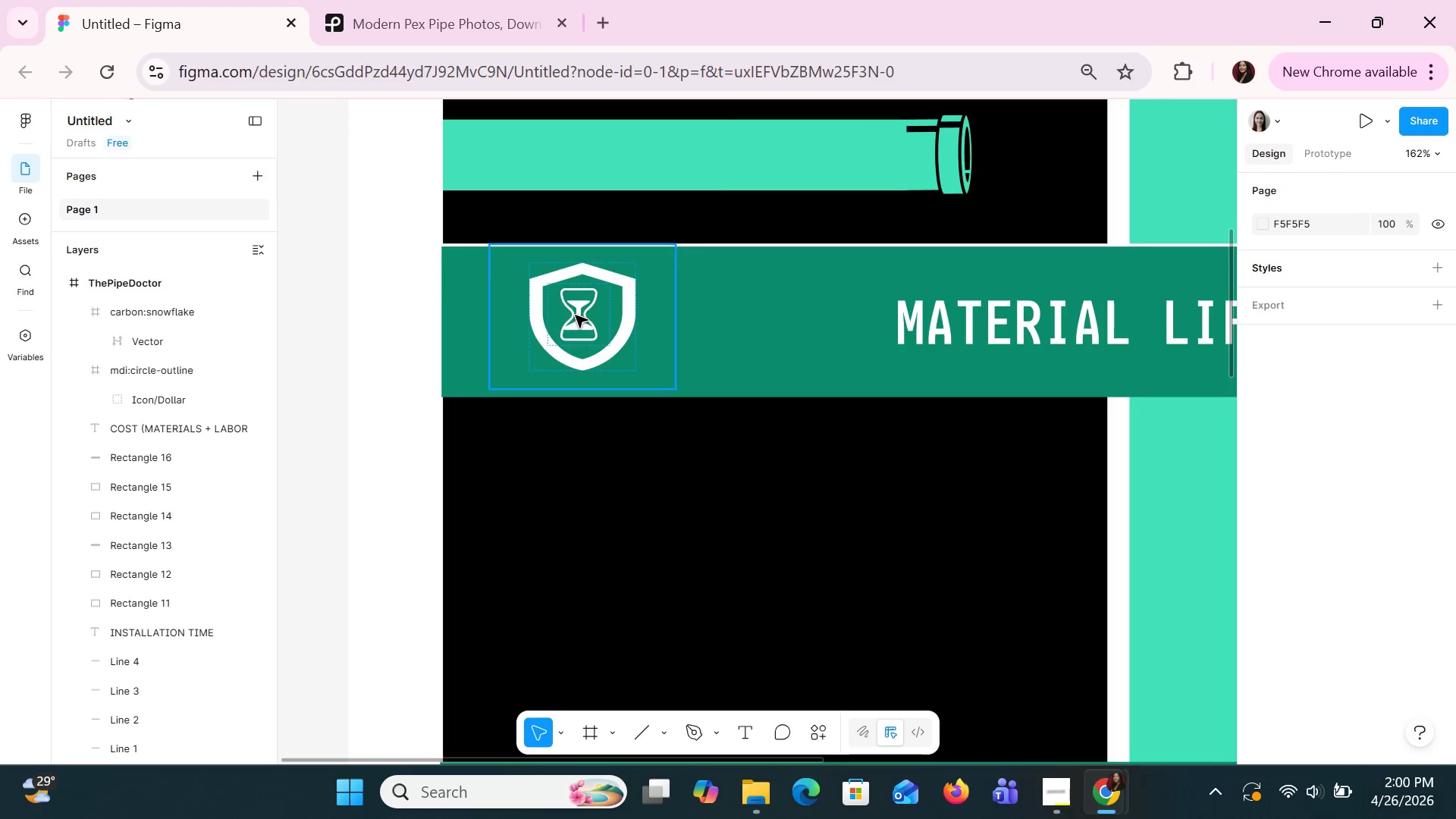 
scroll: coordinate [769, 577], scroll_direction: up, amount: 6.0
 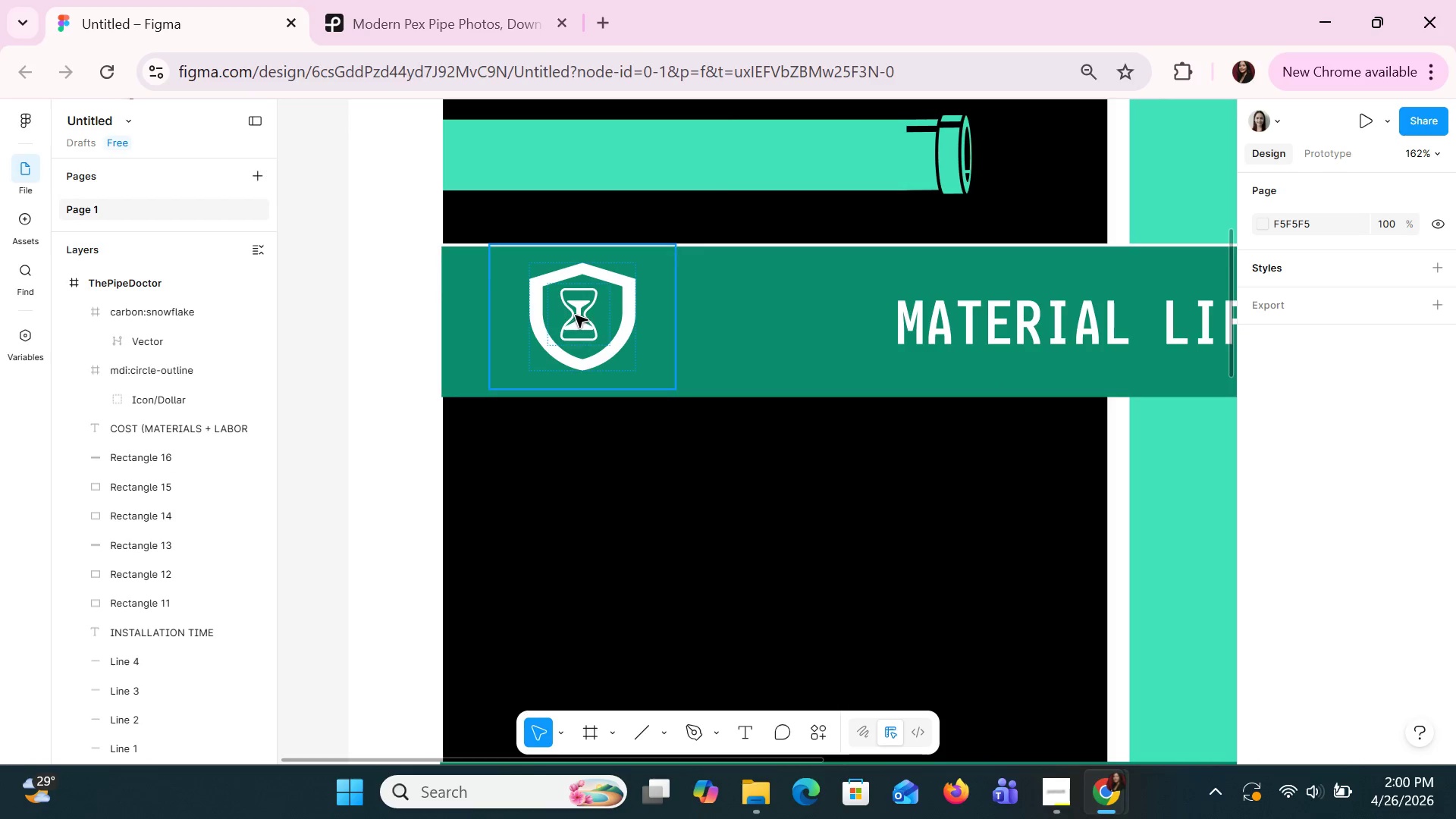 
double_click([582, 306])
 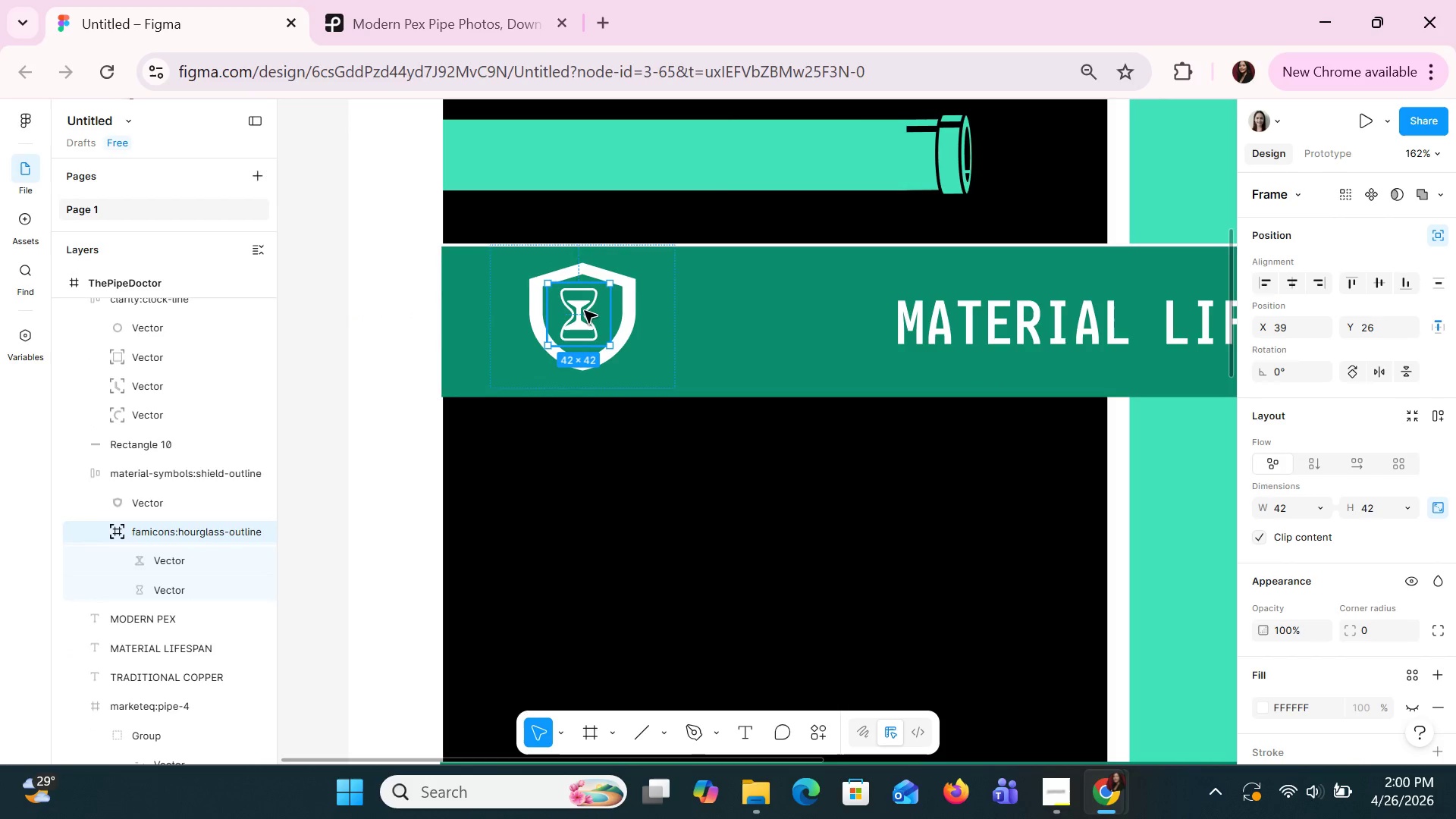 
key(ArrowRight)
 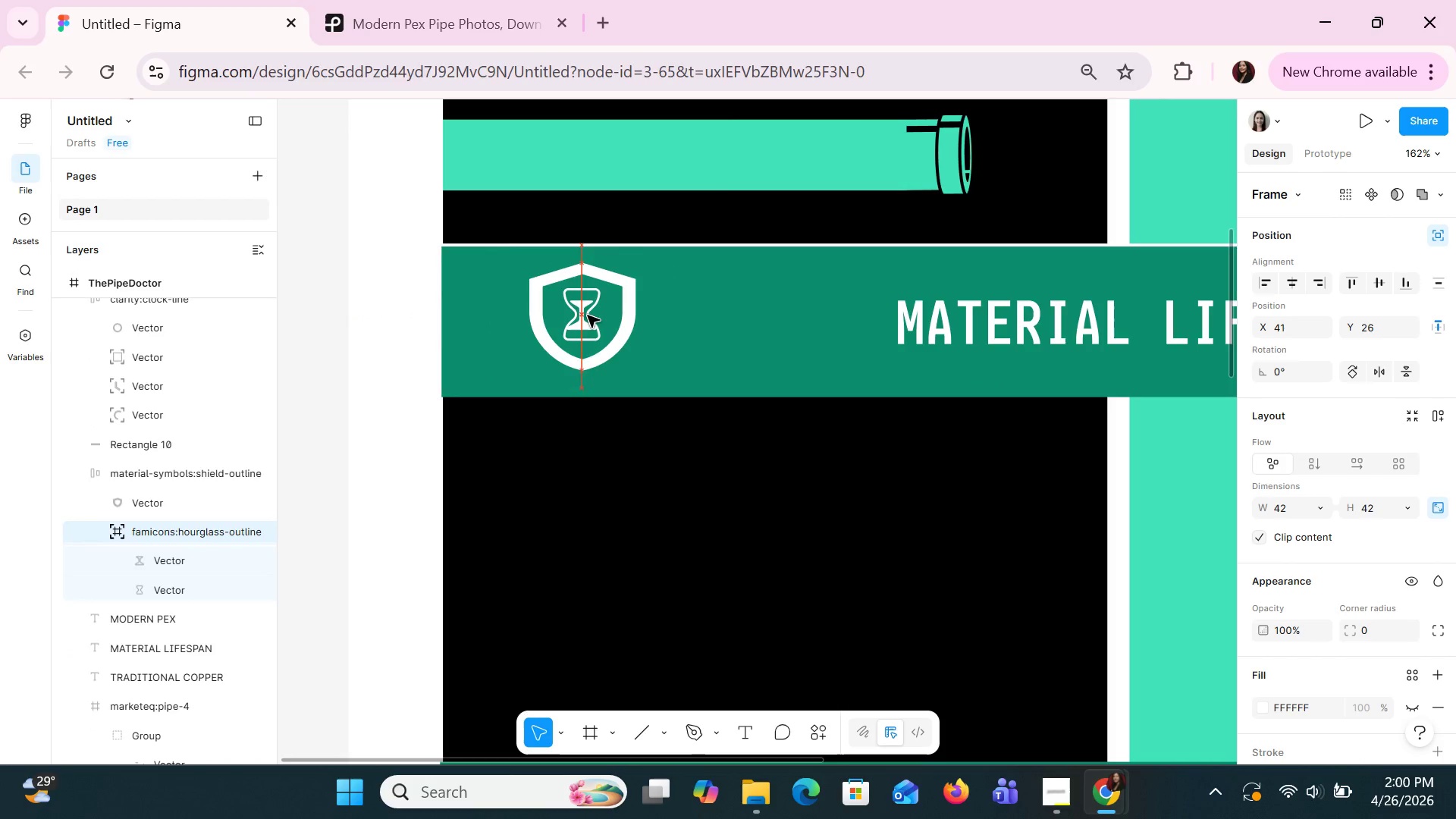 
key(ArrowRight)
 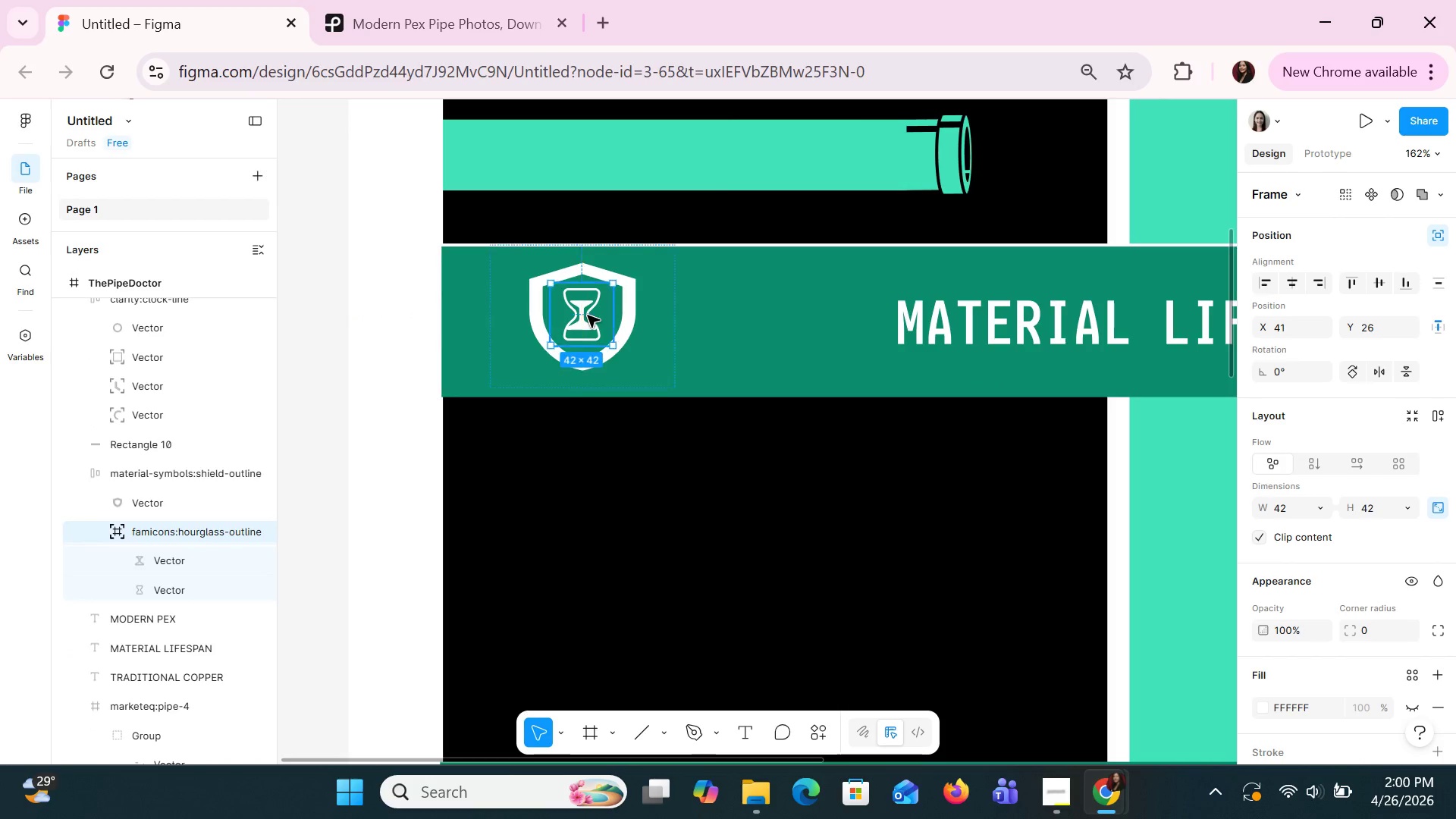 
left_click([587, 315])
 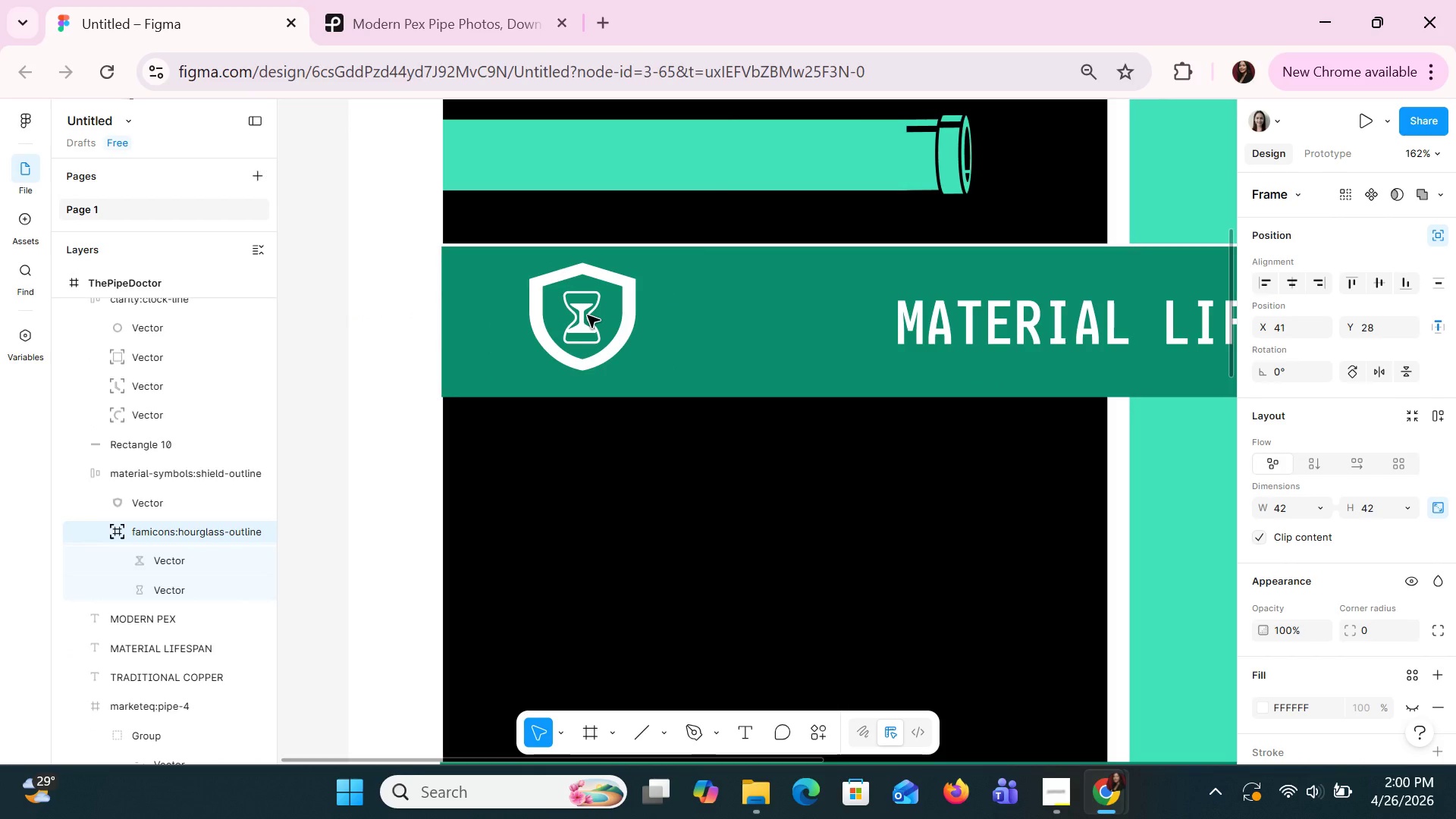 
key(ArrowUp)
 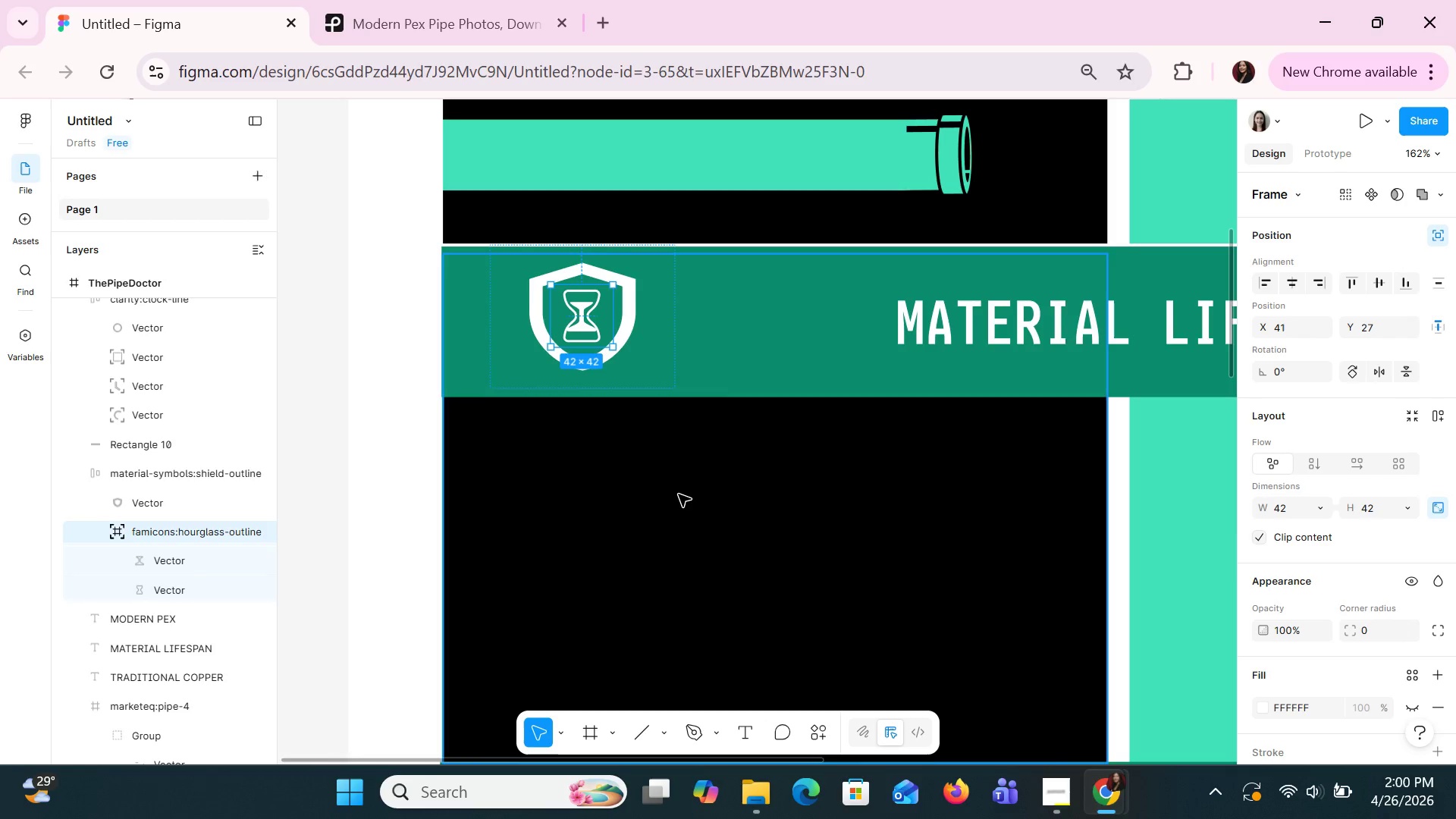 
left_click([678, 494])
 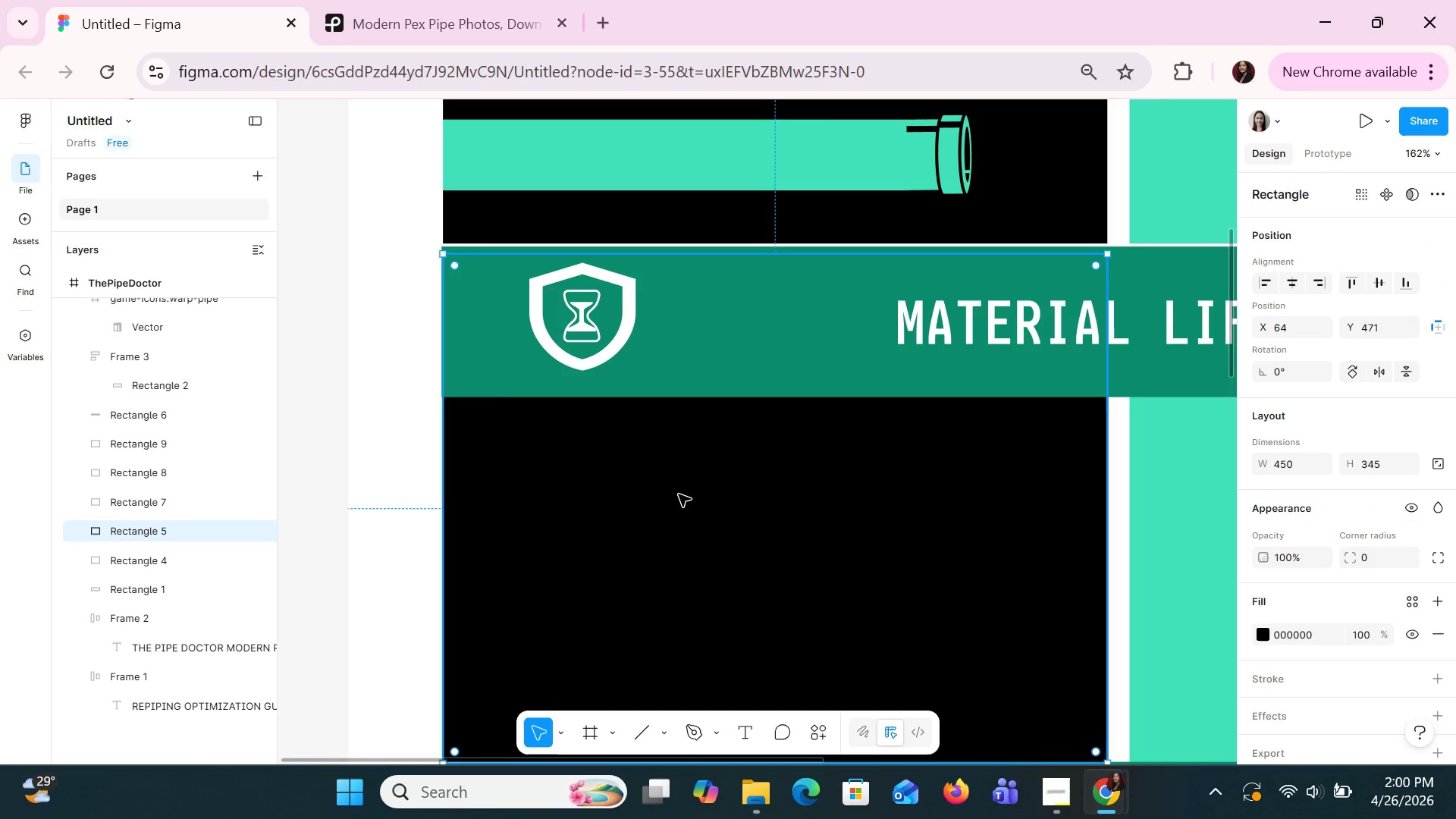 
hold_key(key=ControlLeft, duration=1.09)
scroll: coordinate [684, 517], scroll_direction: down, amount: 7.0
 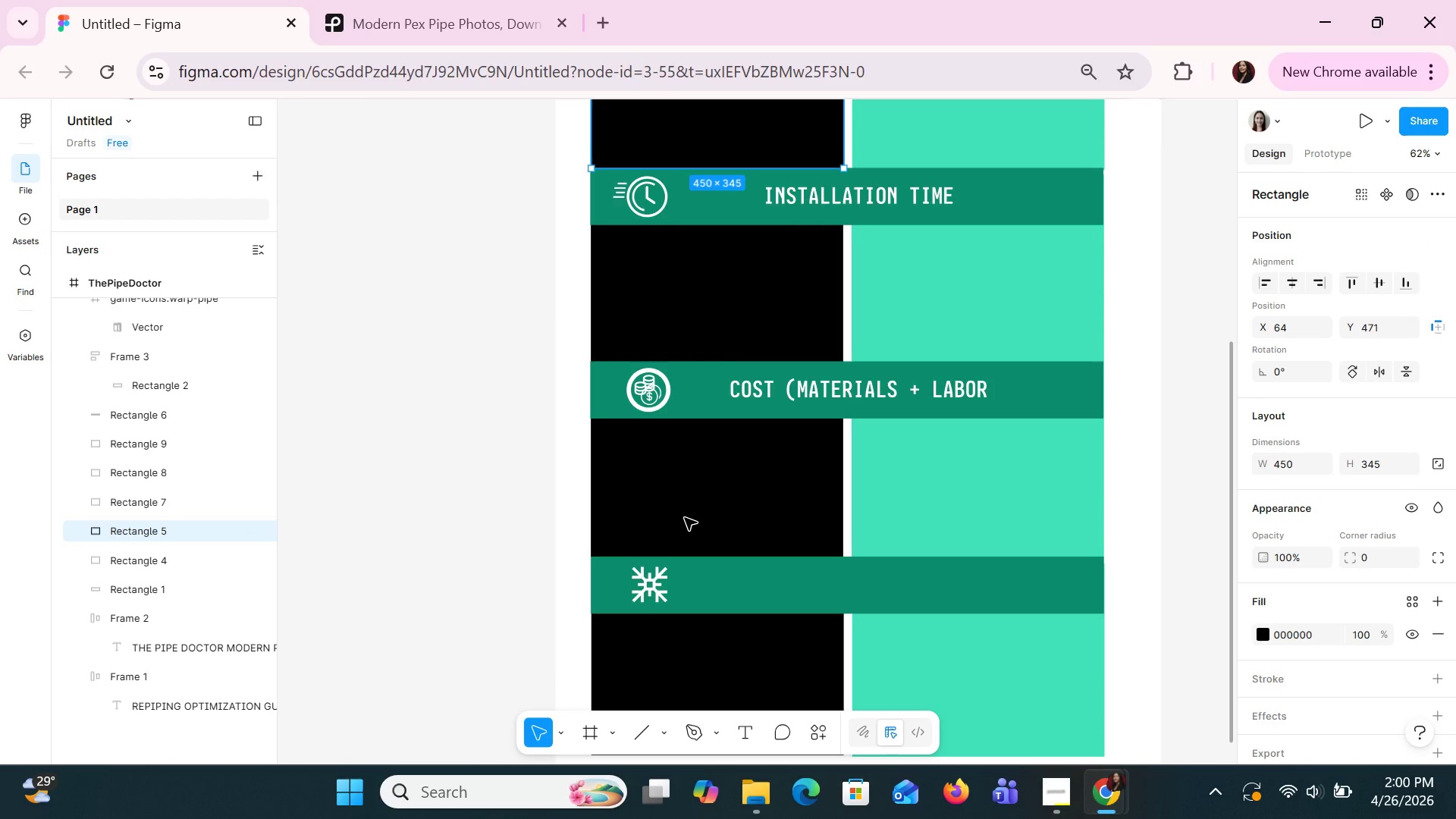 
key(Alt+AltLeft)
 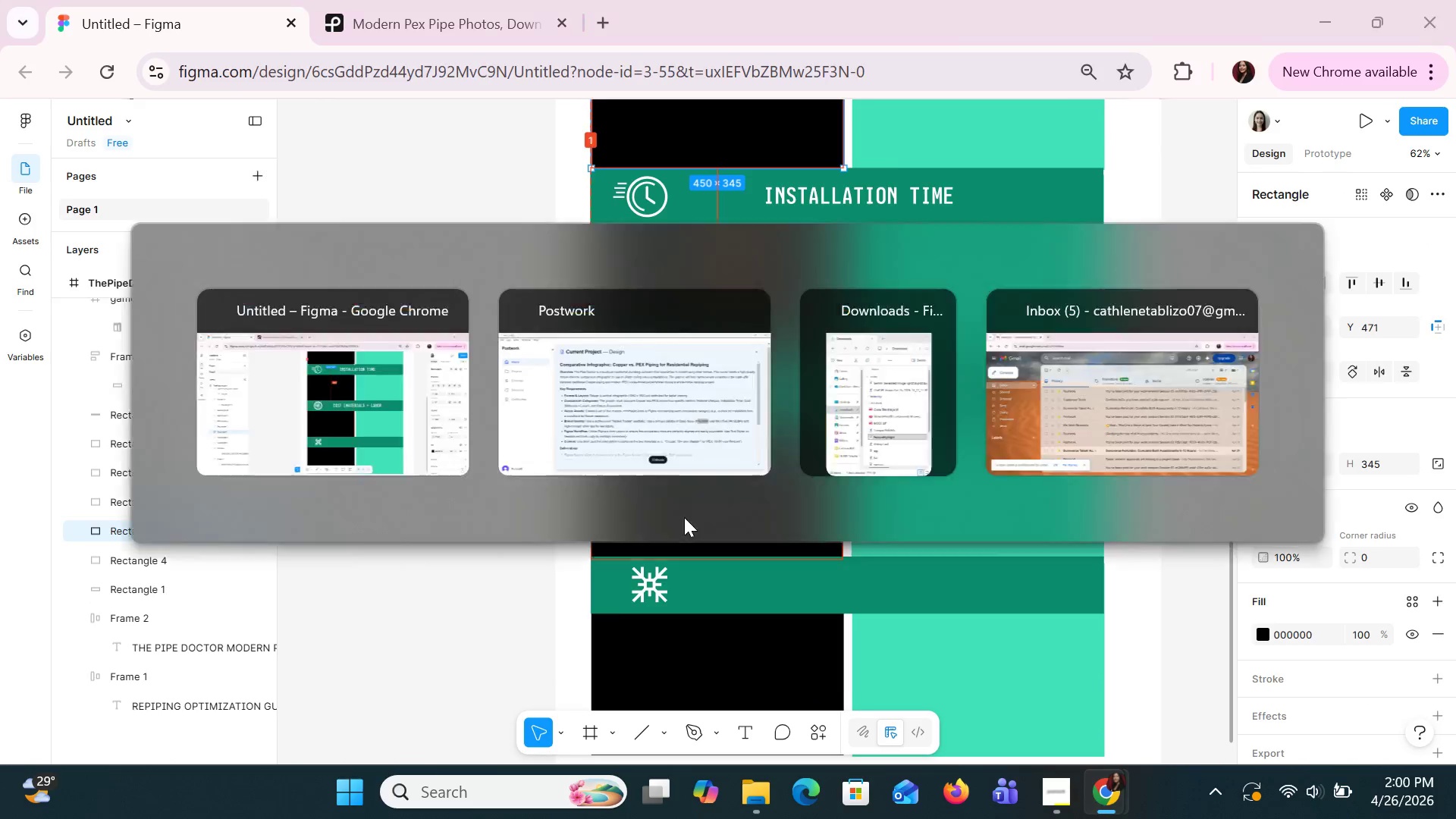 
key(Alt+Tab)